 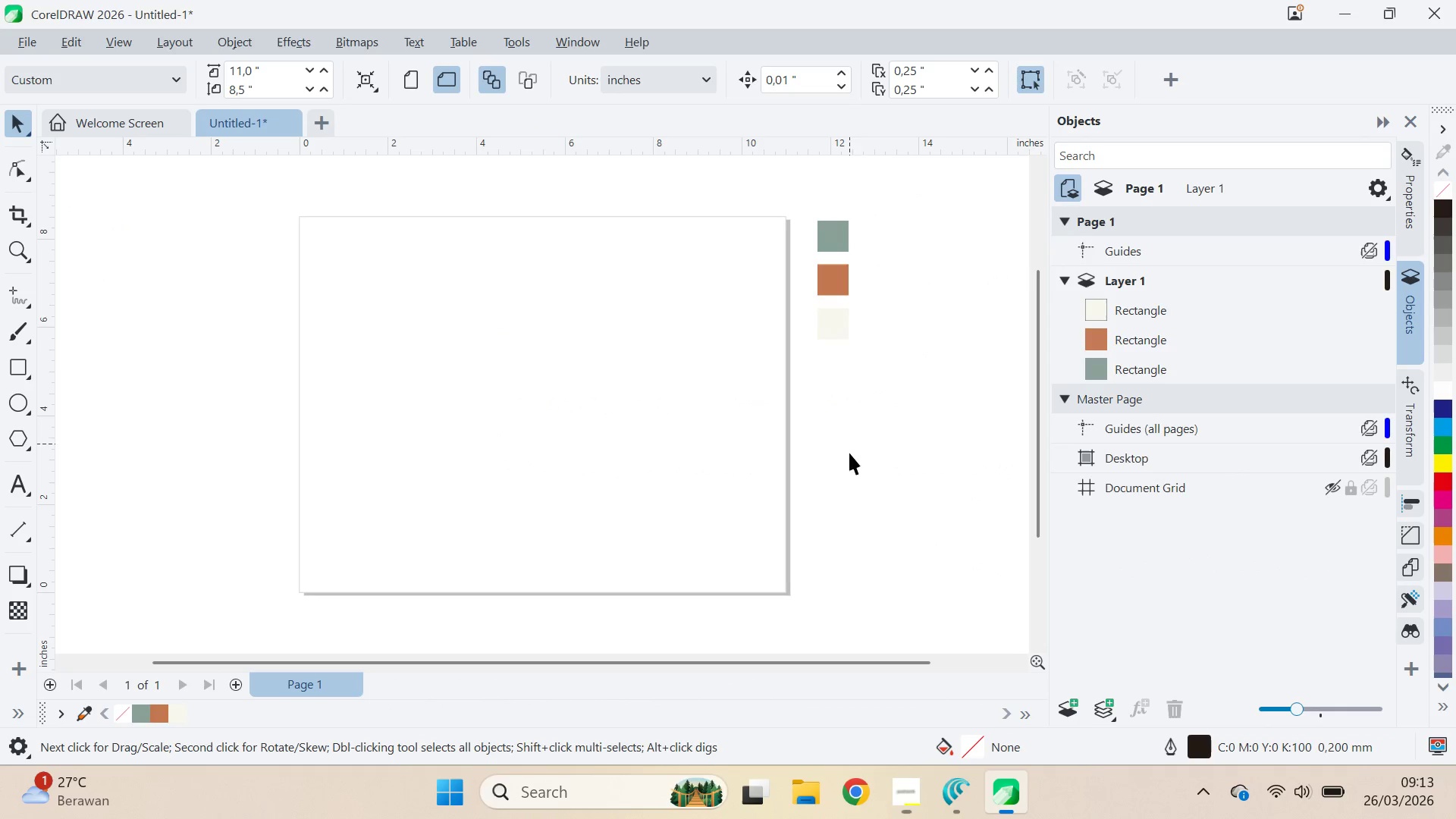 
hold_key(key=ShiftLeft, duration=1.14)
right_click([832, 360])
 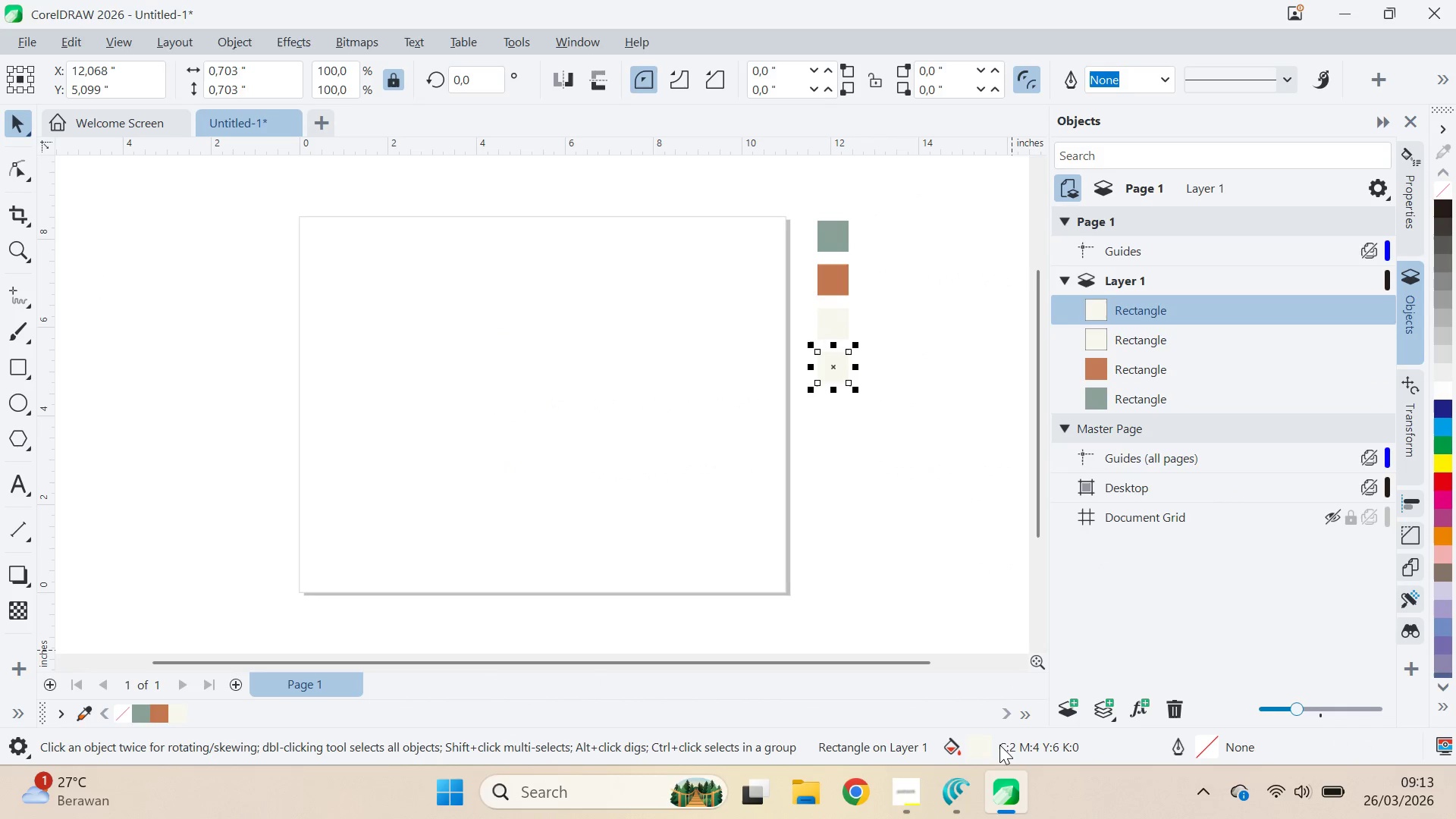 
double_click([974, 742])
 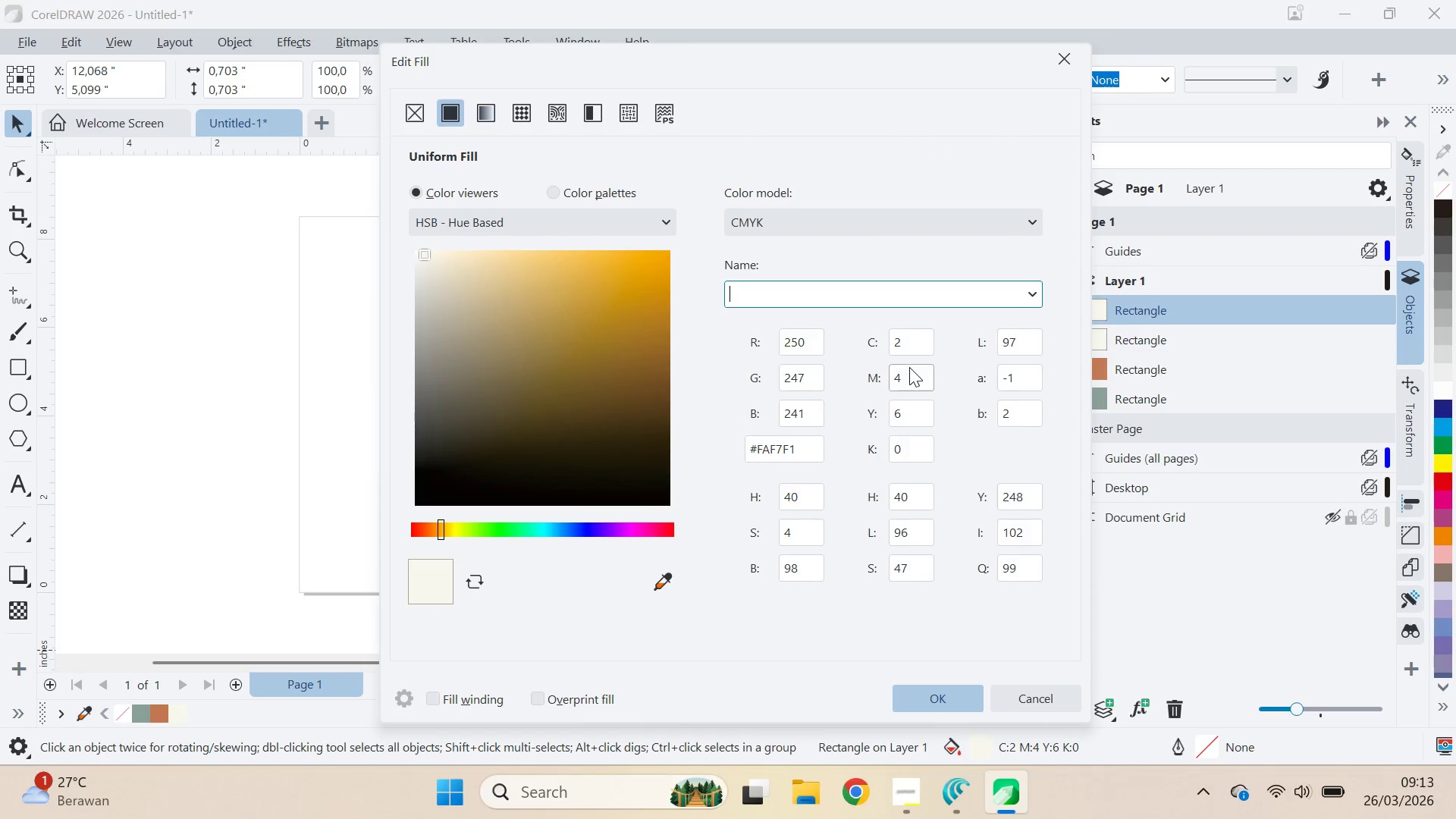 
left_click_drag(start_coordinate=[911, 344], to_coordinate=[857, 361])
 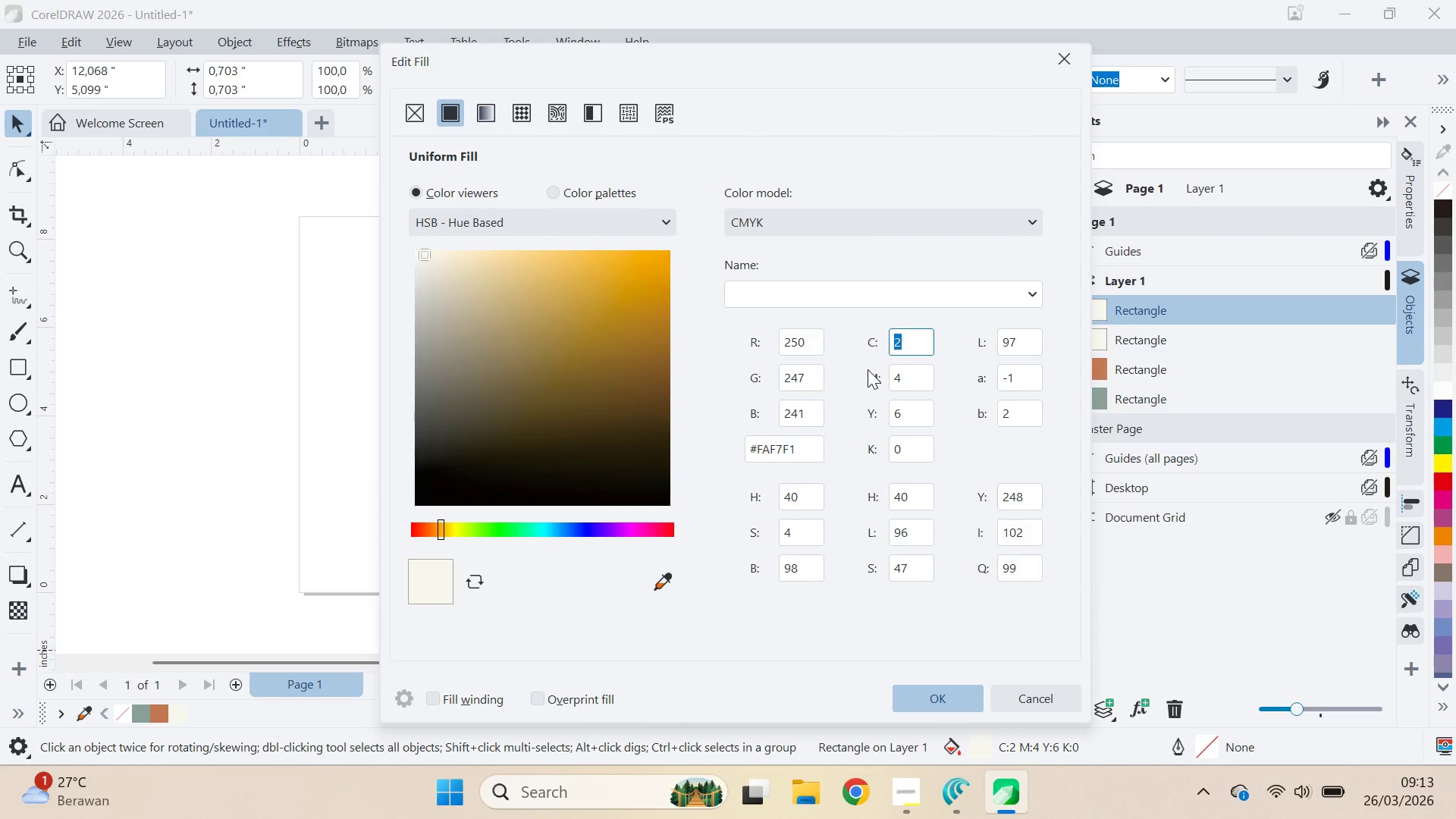 
type(60)
key(Tab)
type(40)
key(Tab)
type(40)
key(Tab)
type(100)
 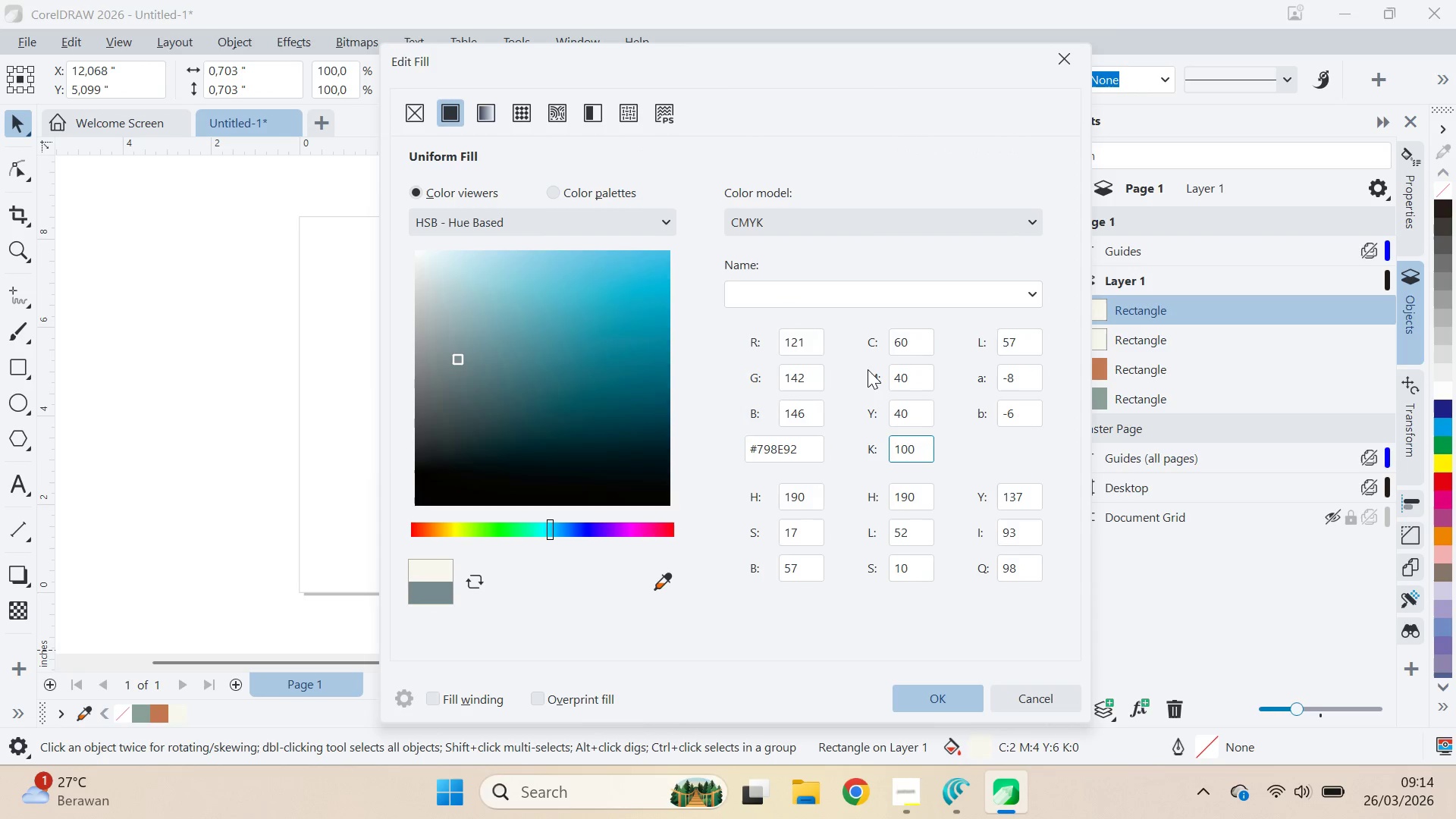 
key(Enter)
 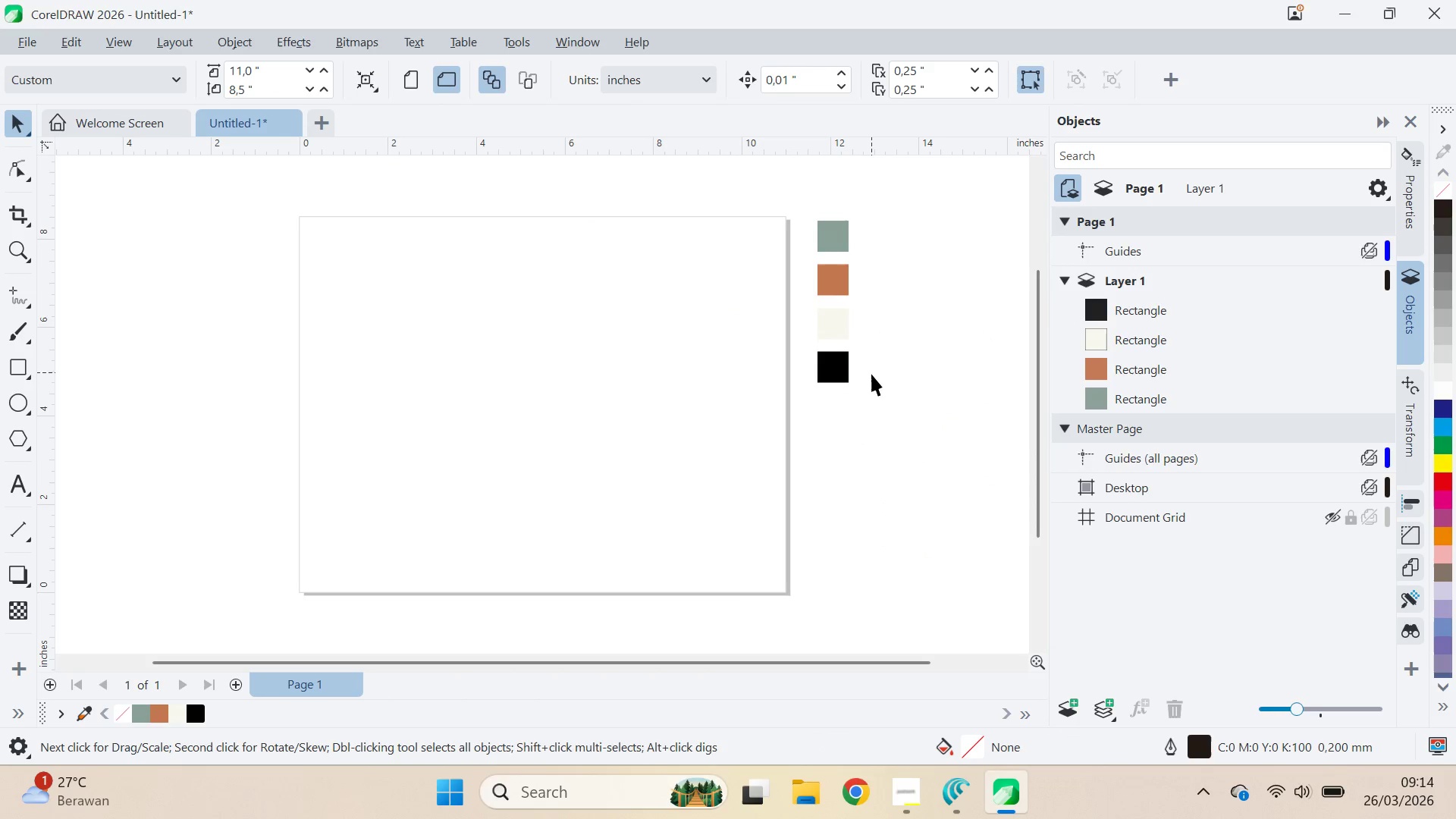 
left_click([838, 372])
 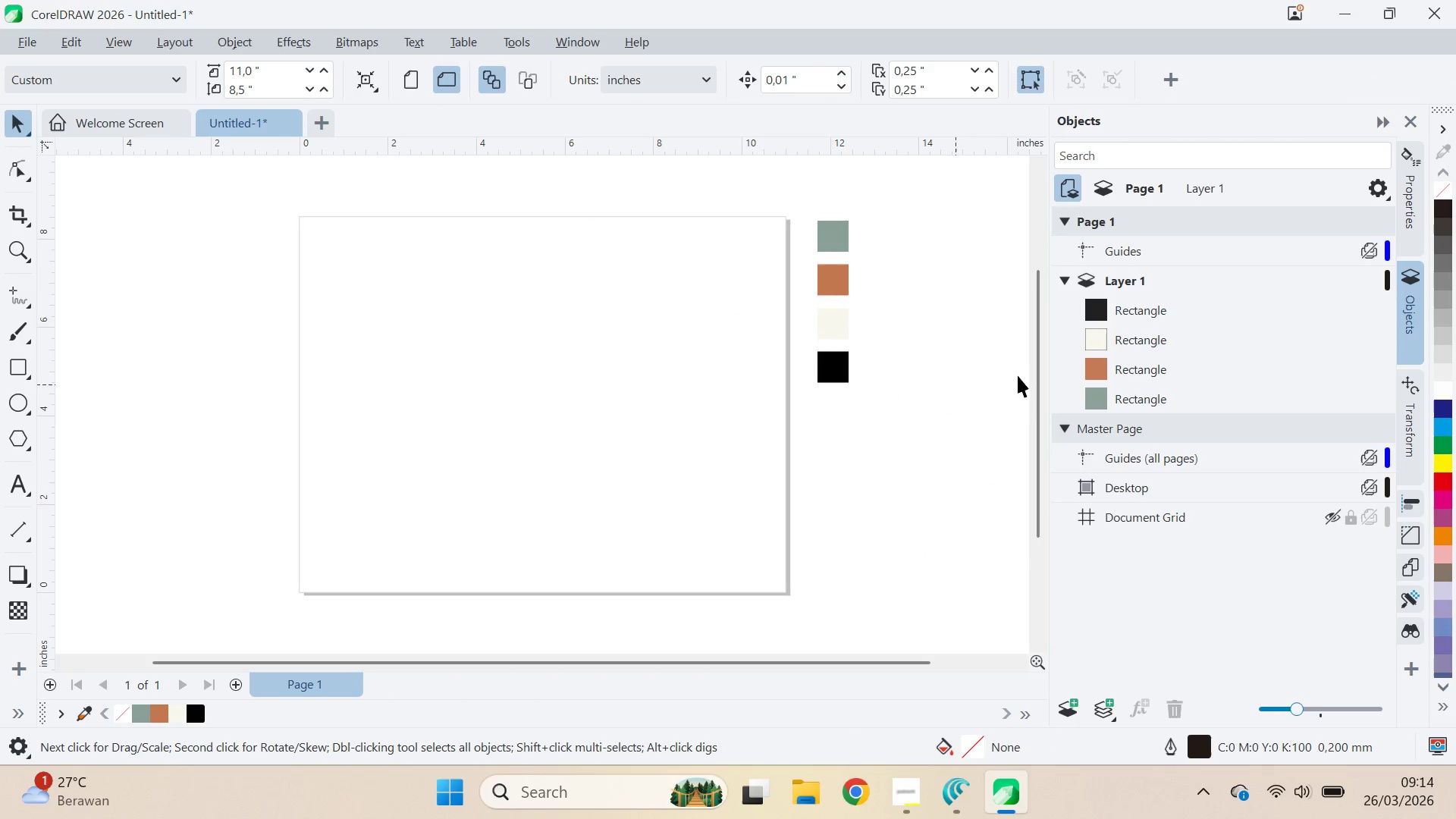 
mouse_move([1425, 207])
 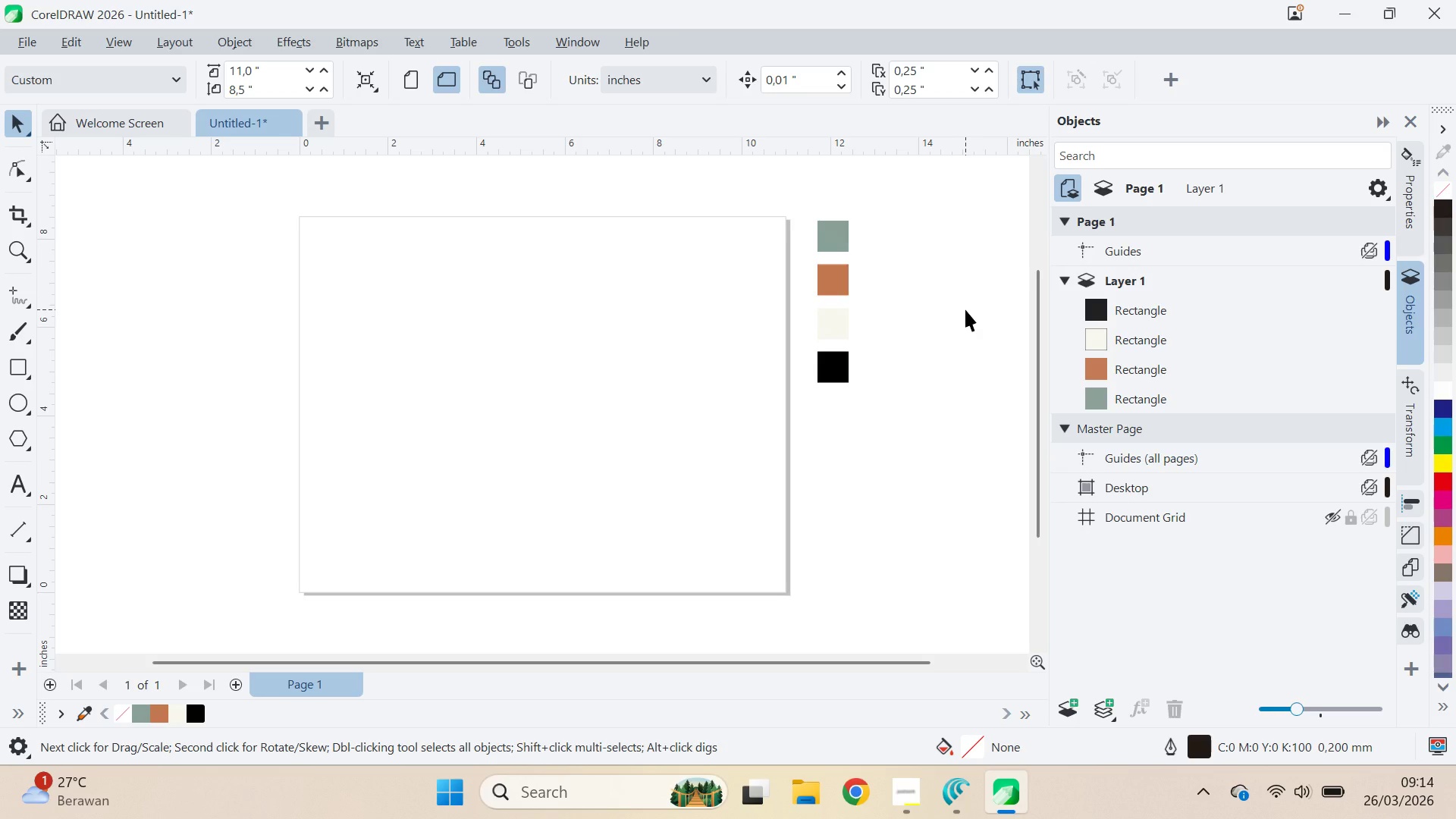 
key(Alt+AltLeft)
 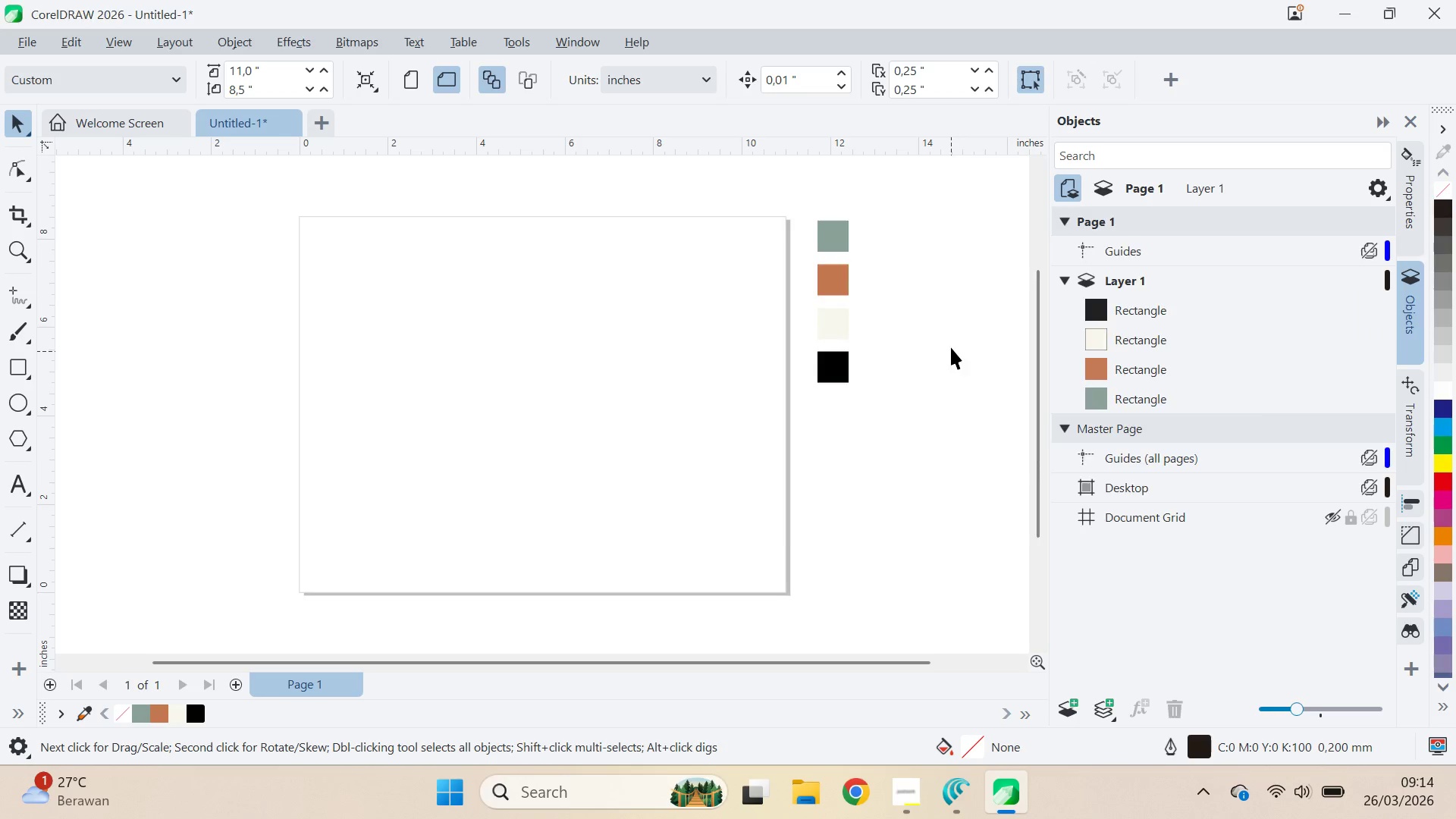 
key(Alt+Tab)